 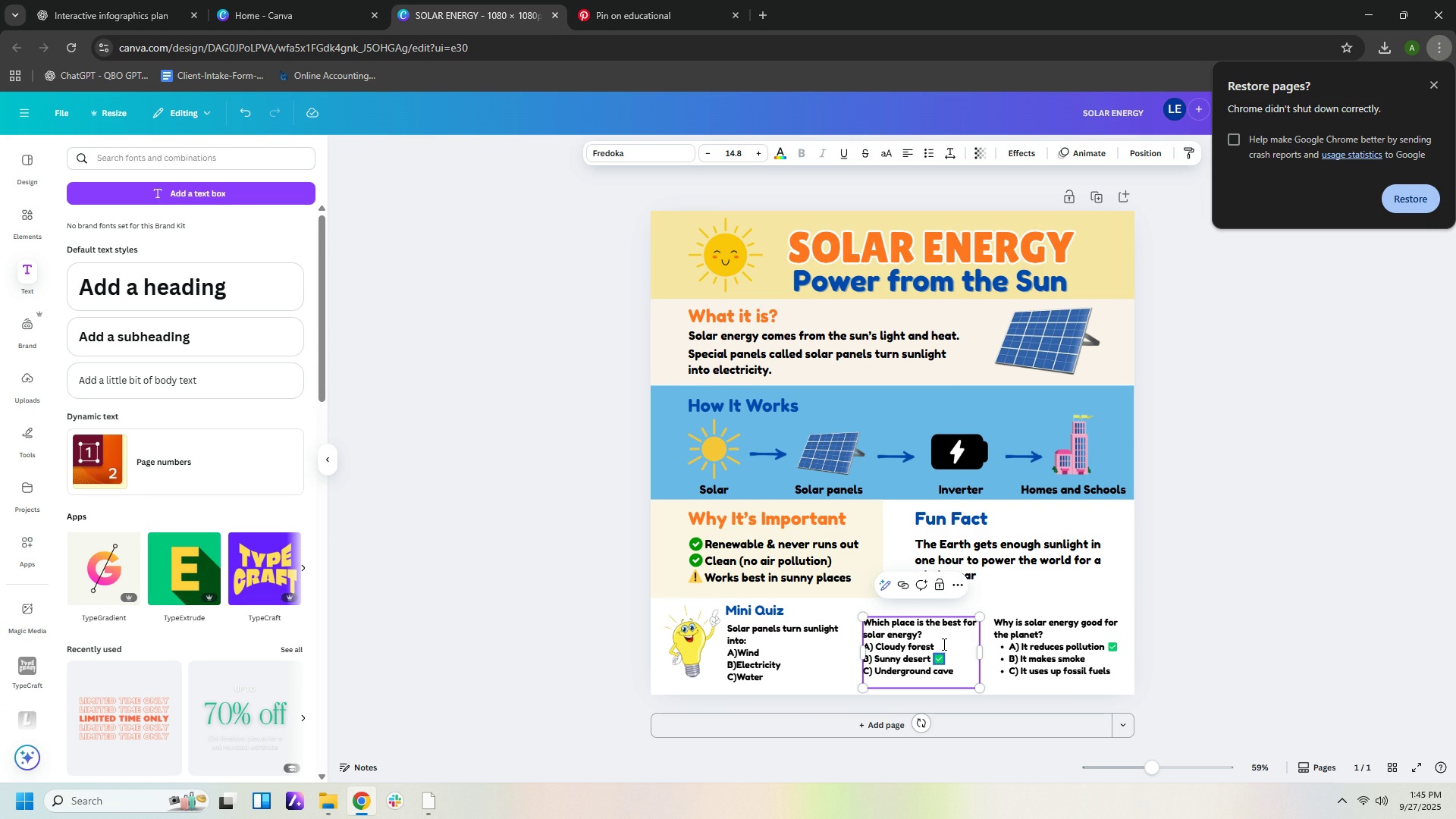 
key(Control+ControlLeft)
 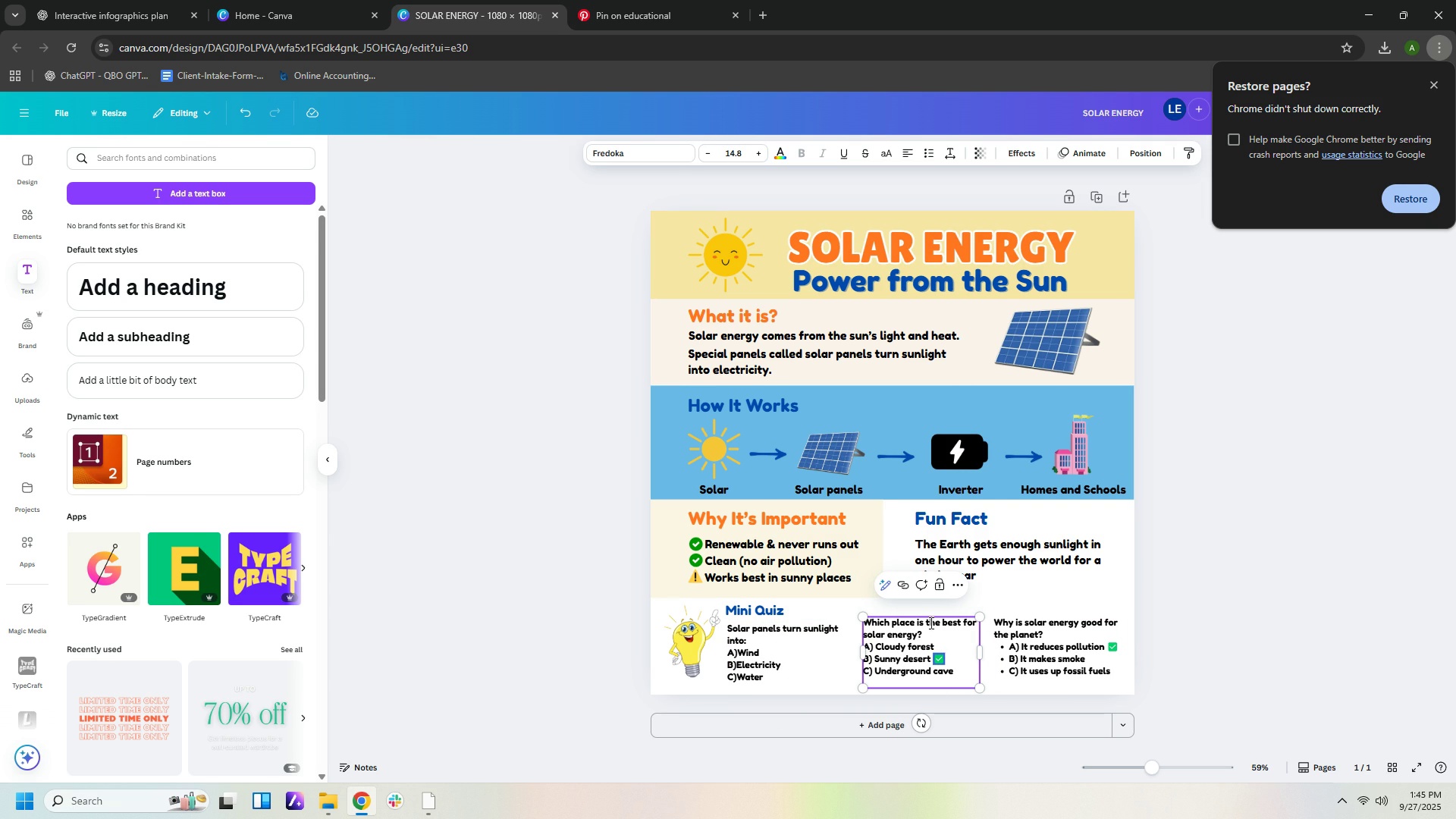 
key(Control+C)
 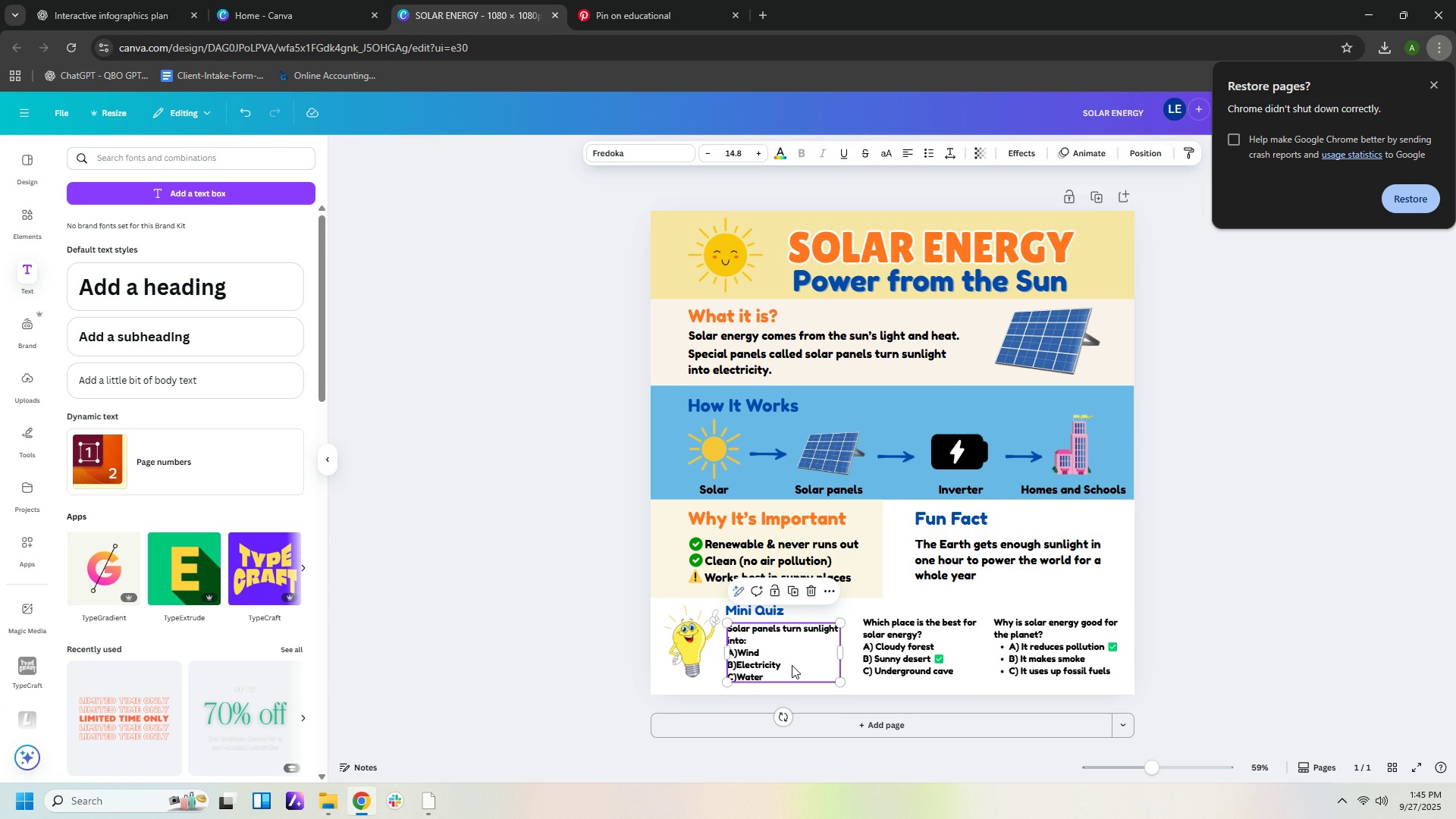 
double_click([792, 665])
 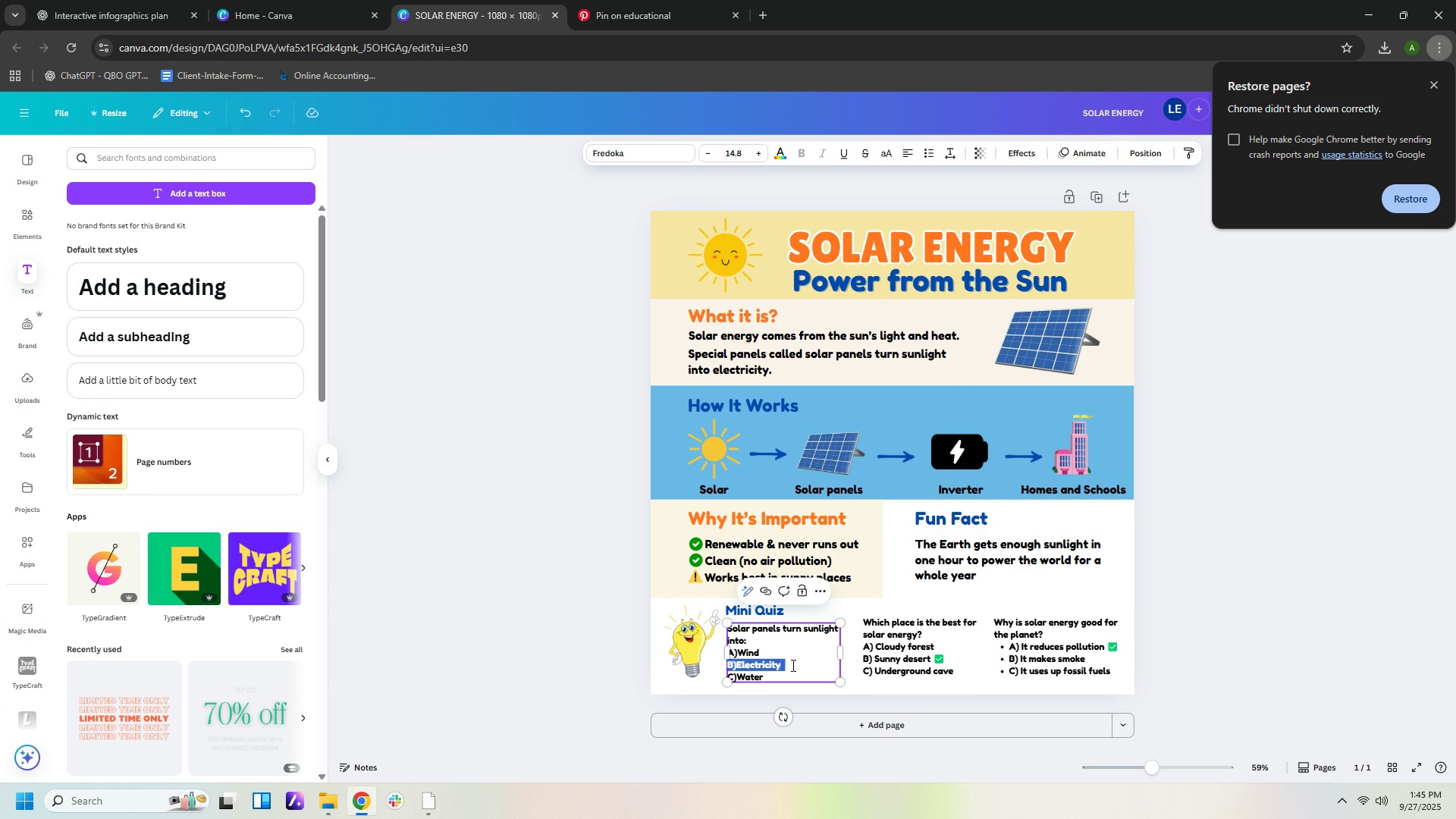 
triple_click([792, 665])
 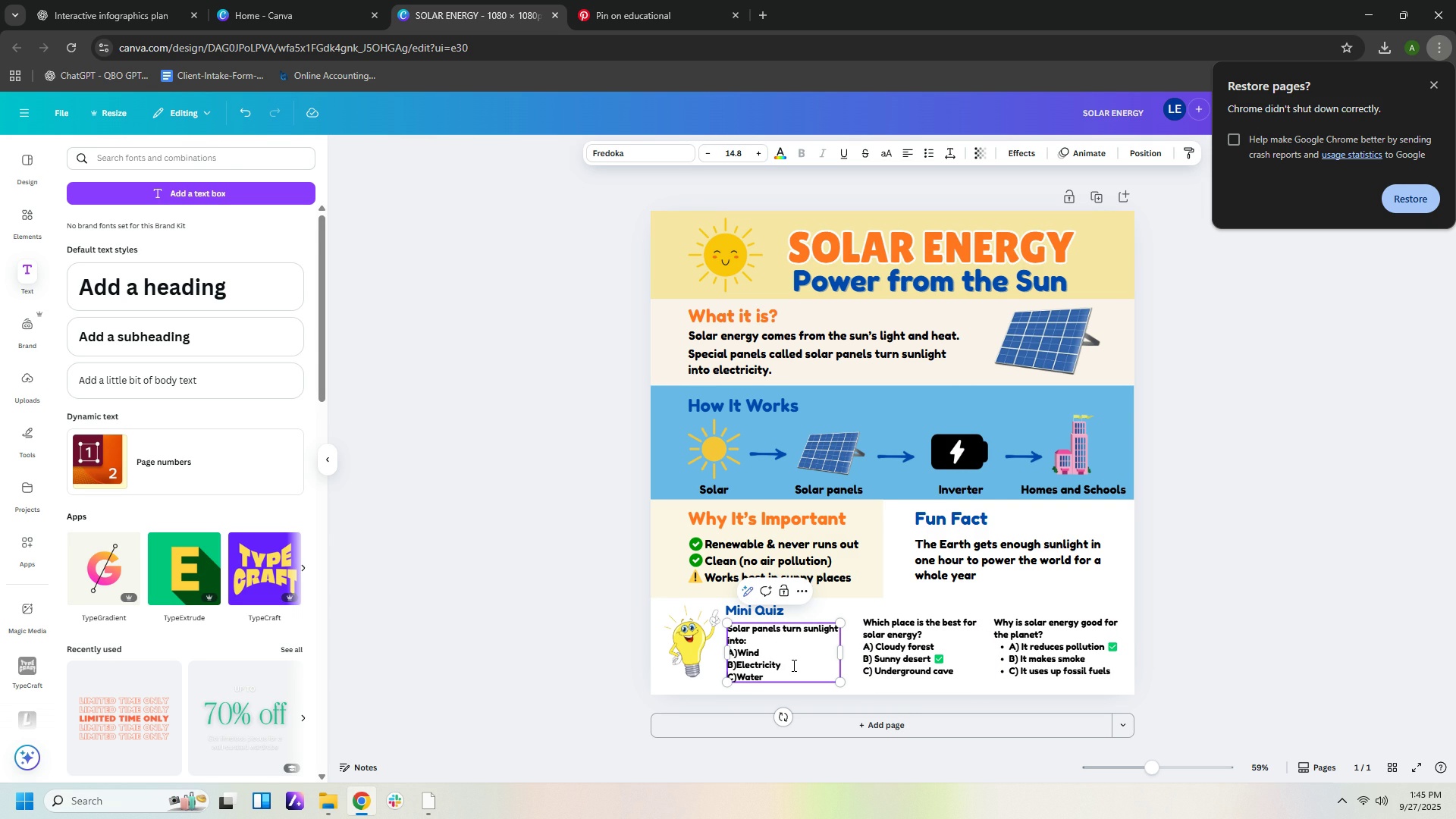 
key(ArrowRight)
 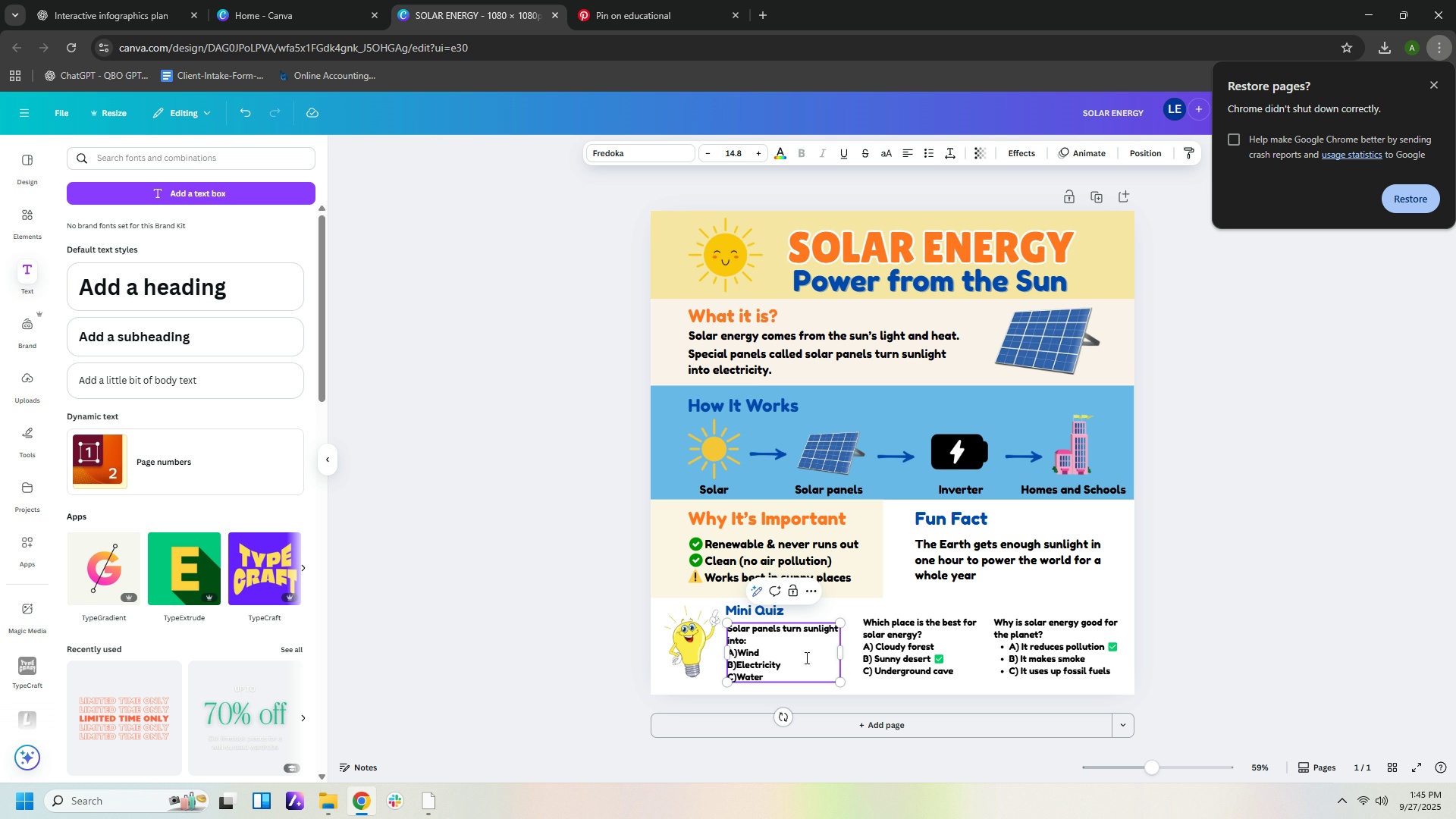 
left_click([798, 667])